 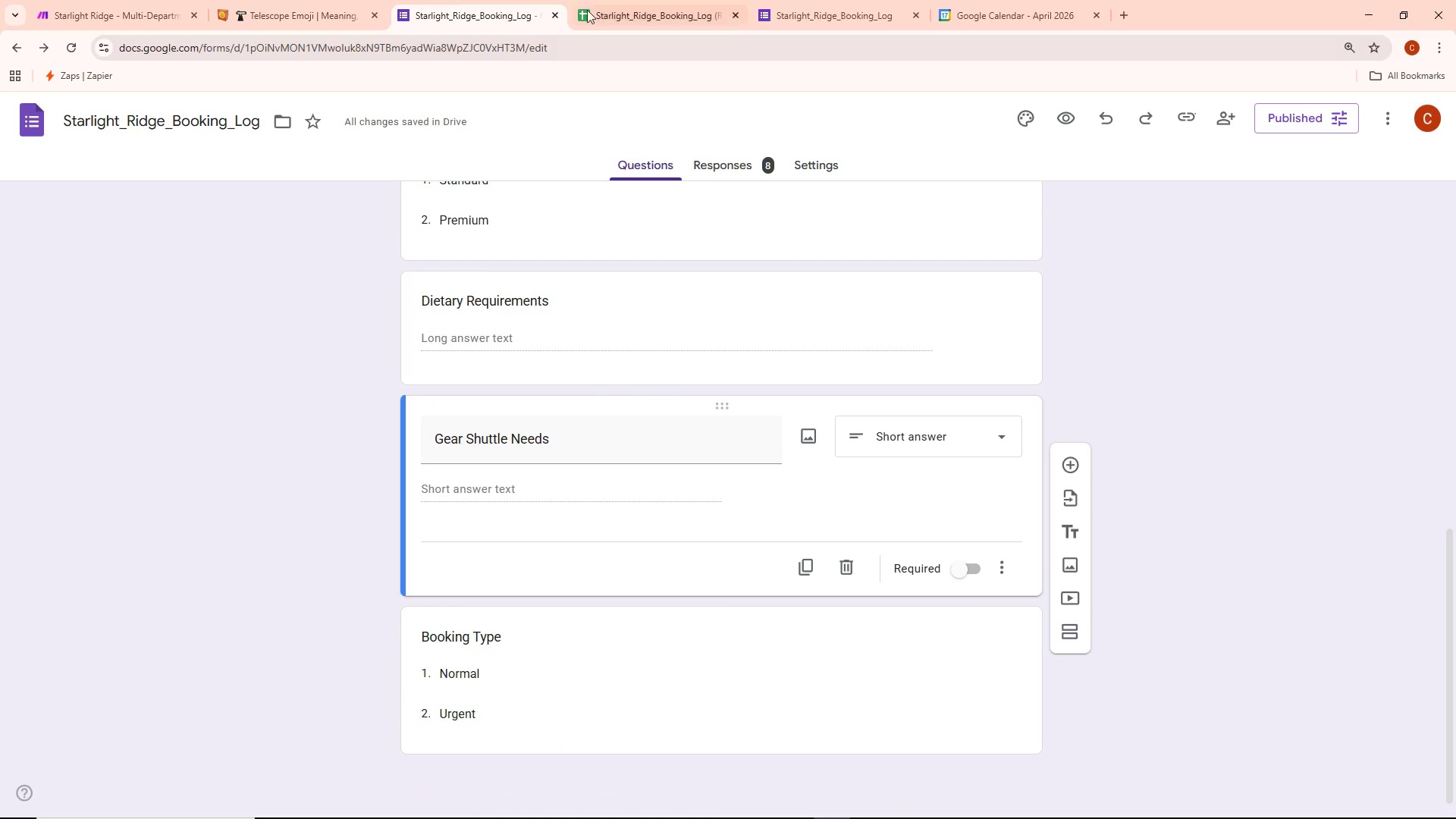 
left_click([588, 0])
 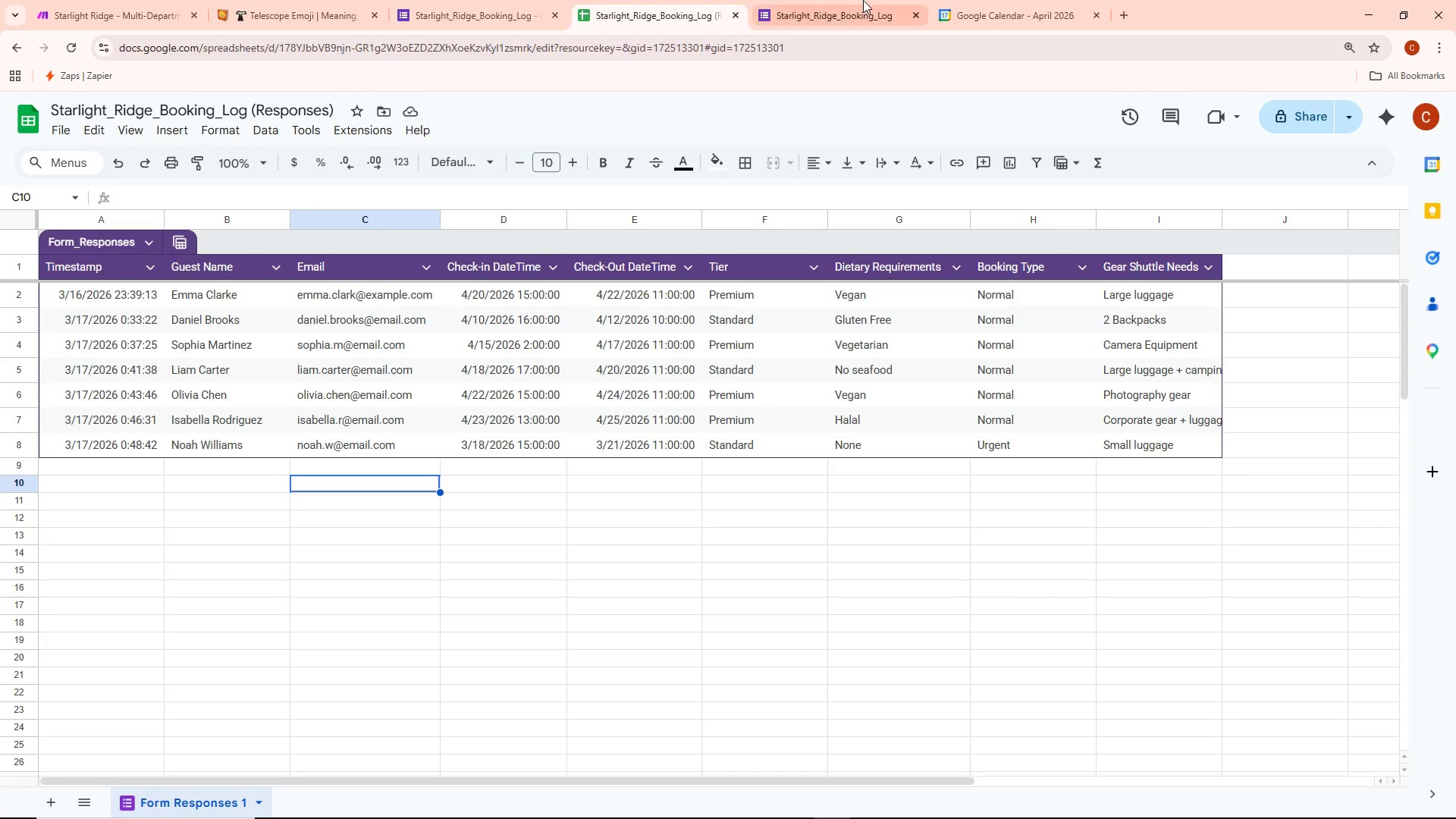 
scroll: coordinate [553, 270], scroll_direction: down, amount: 4.0
 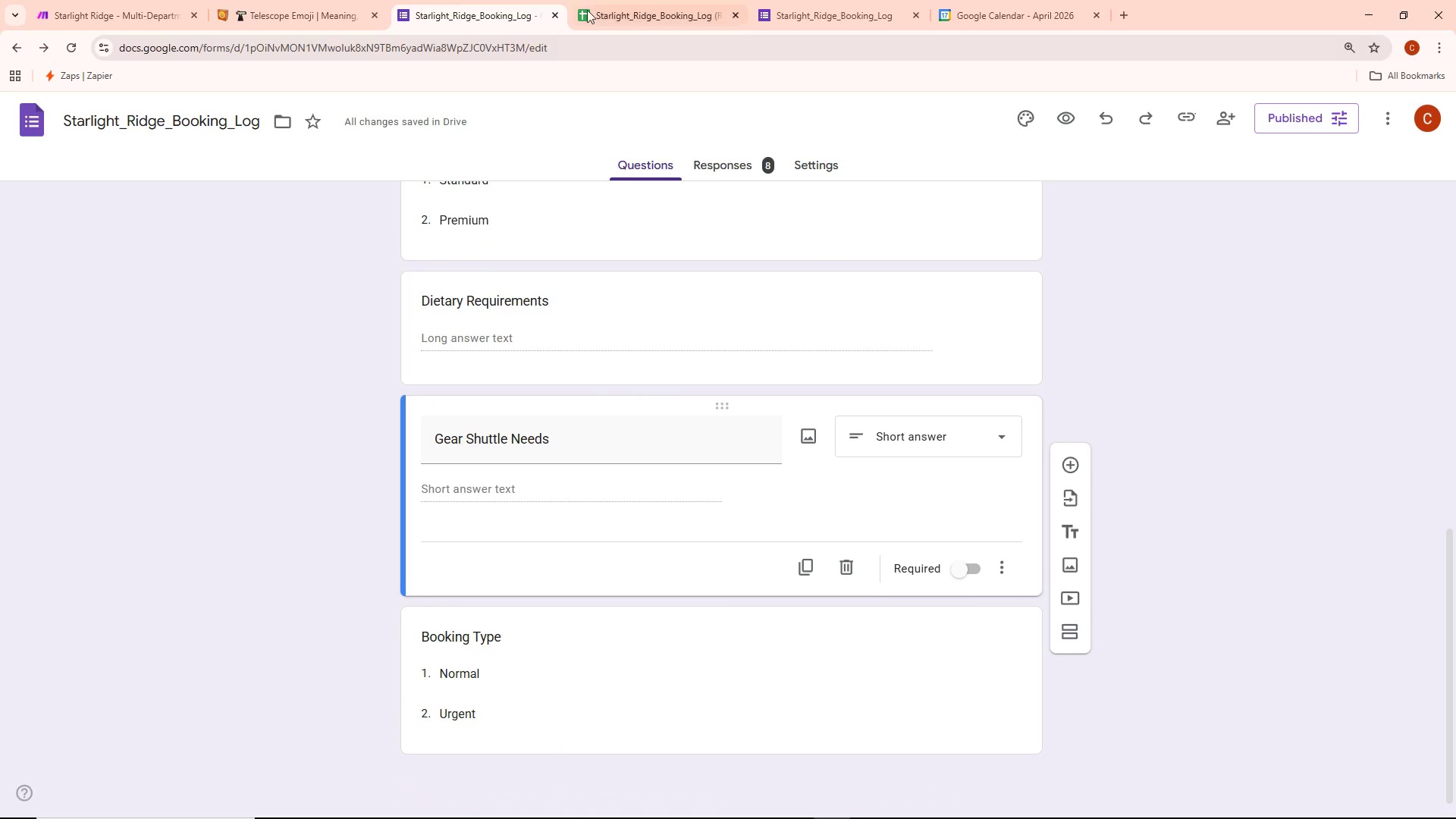 
left_click([858, 0])
 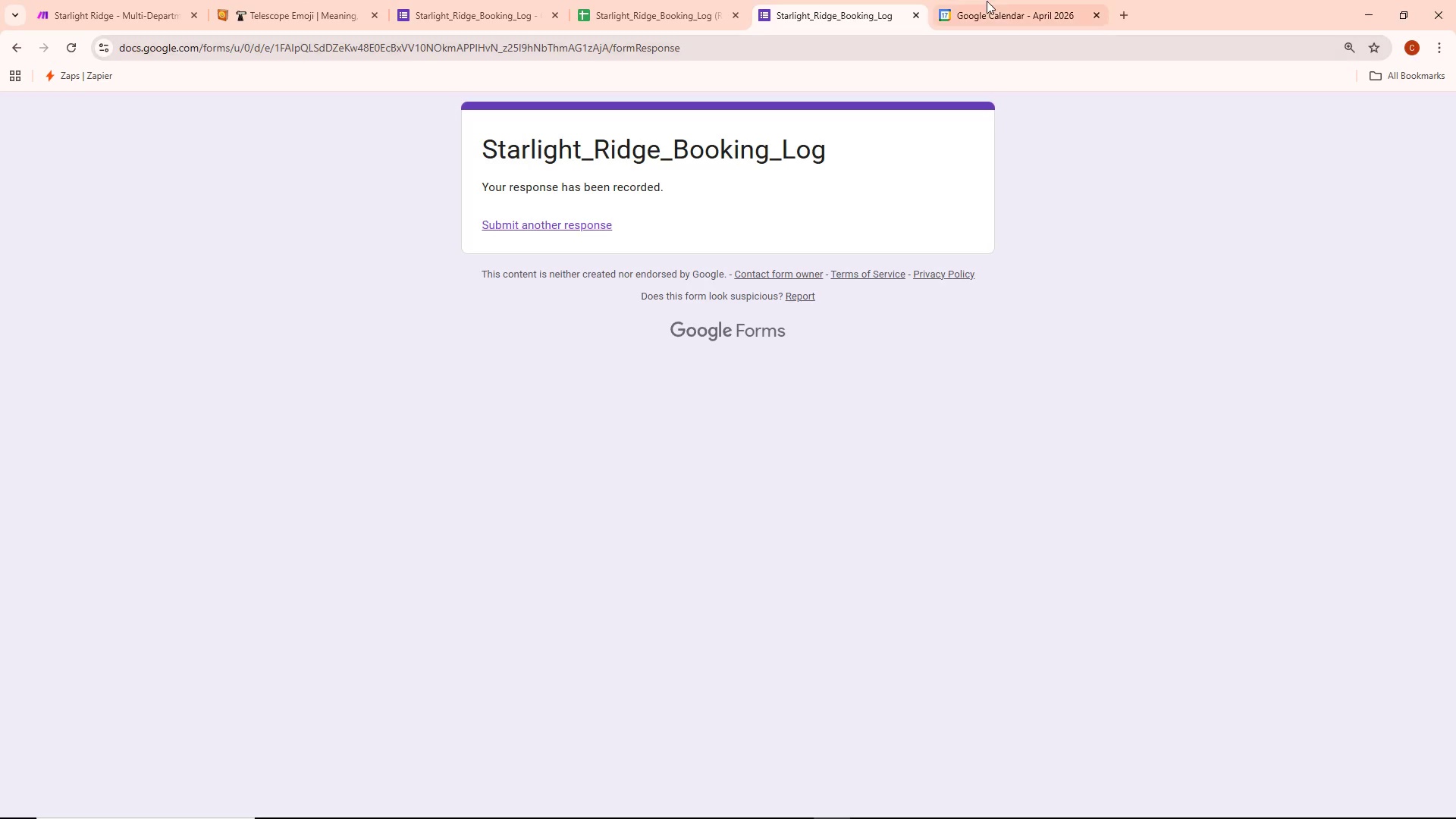 
left_click([996, 0])
 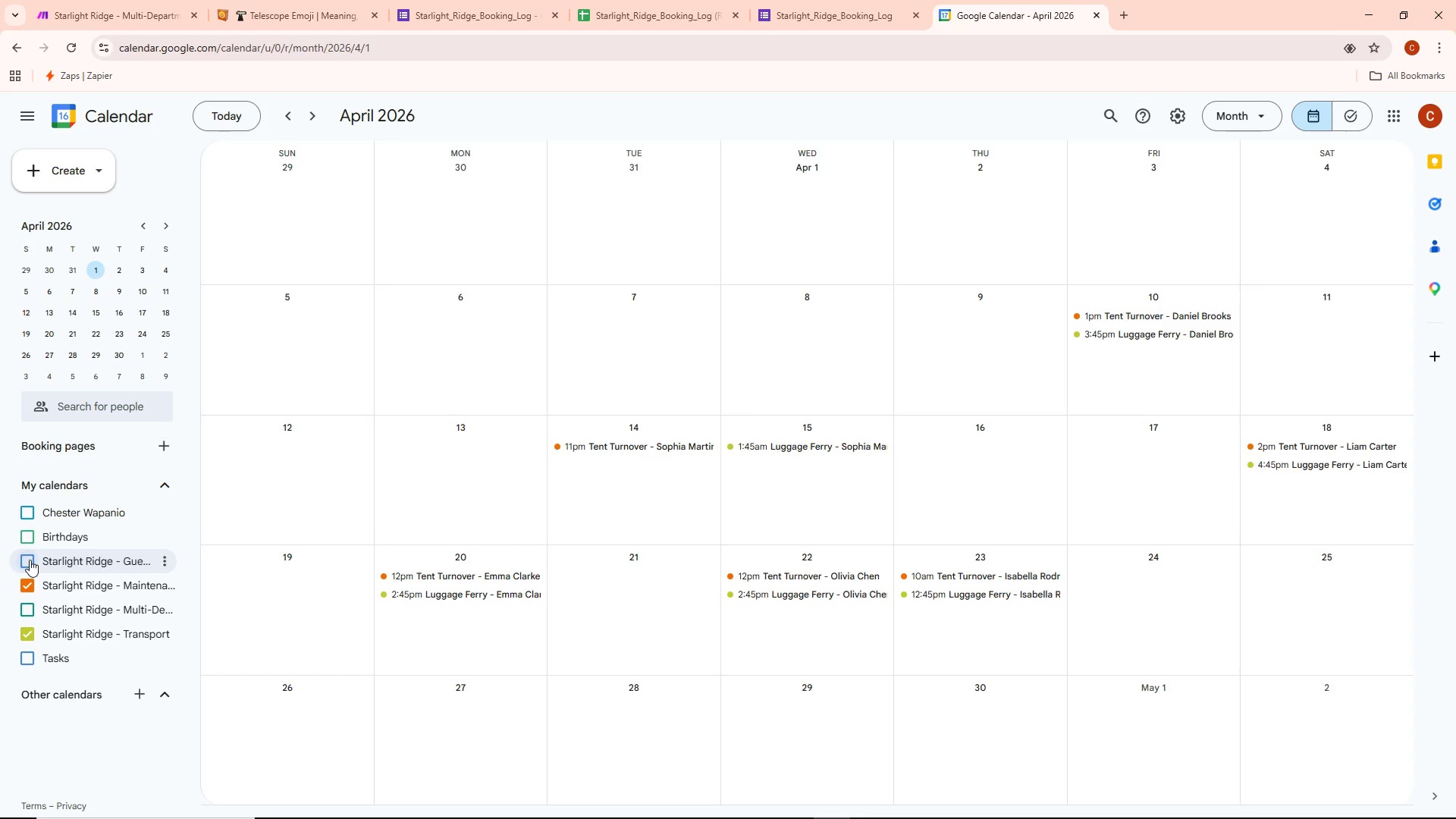 
wait(6.09)
 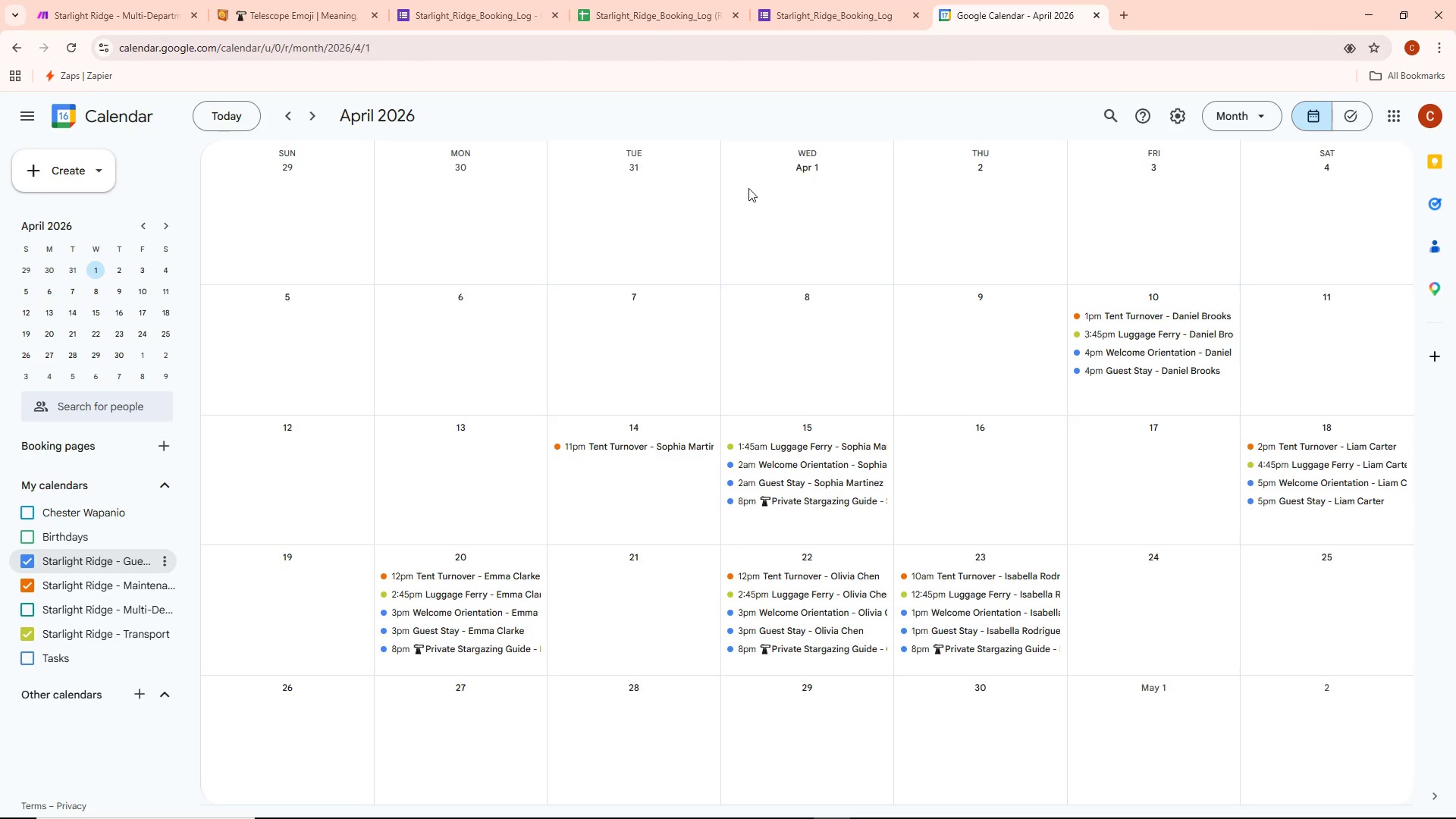 
left_click([24, 634])
 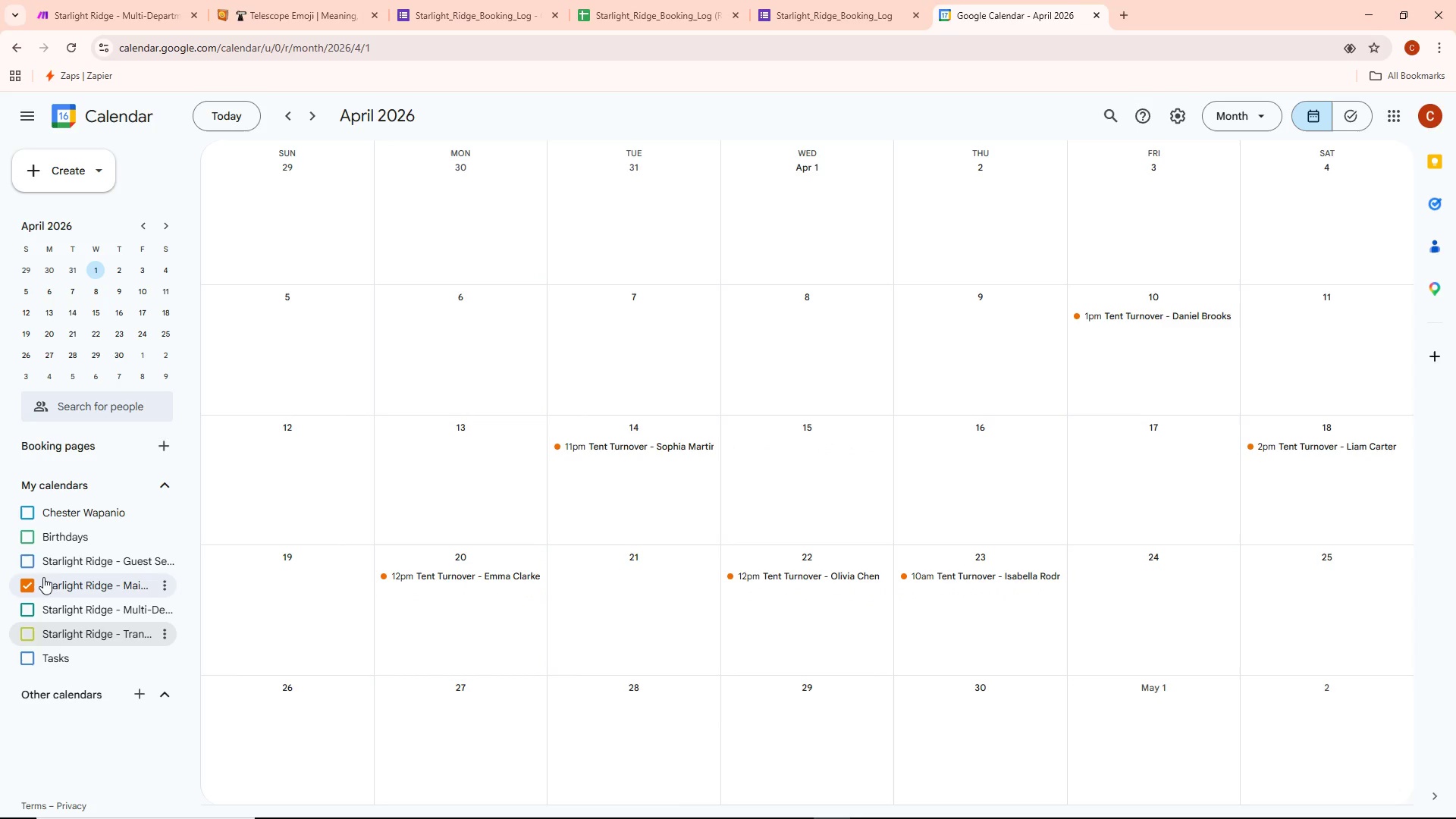 
left_click([34, 560])
 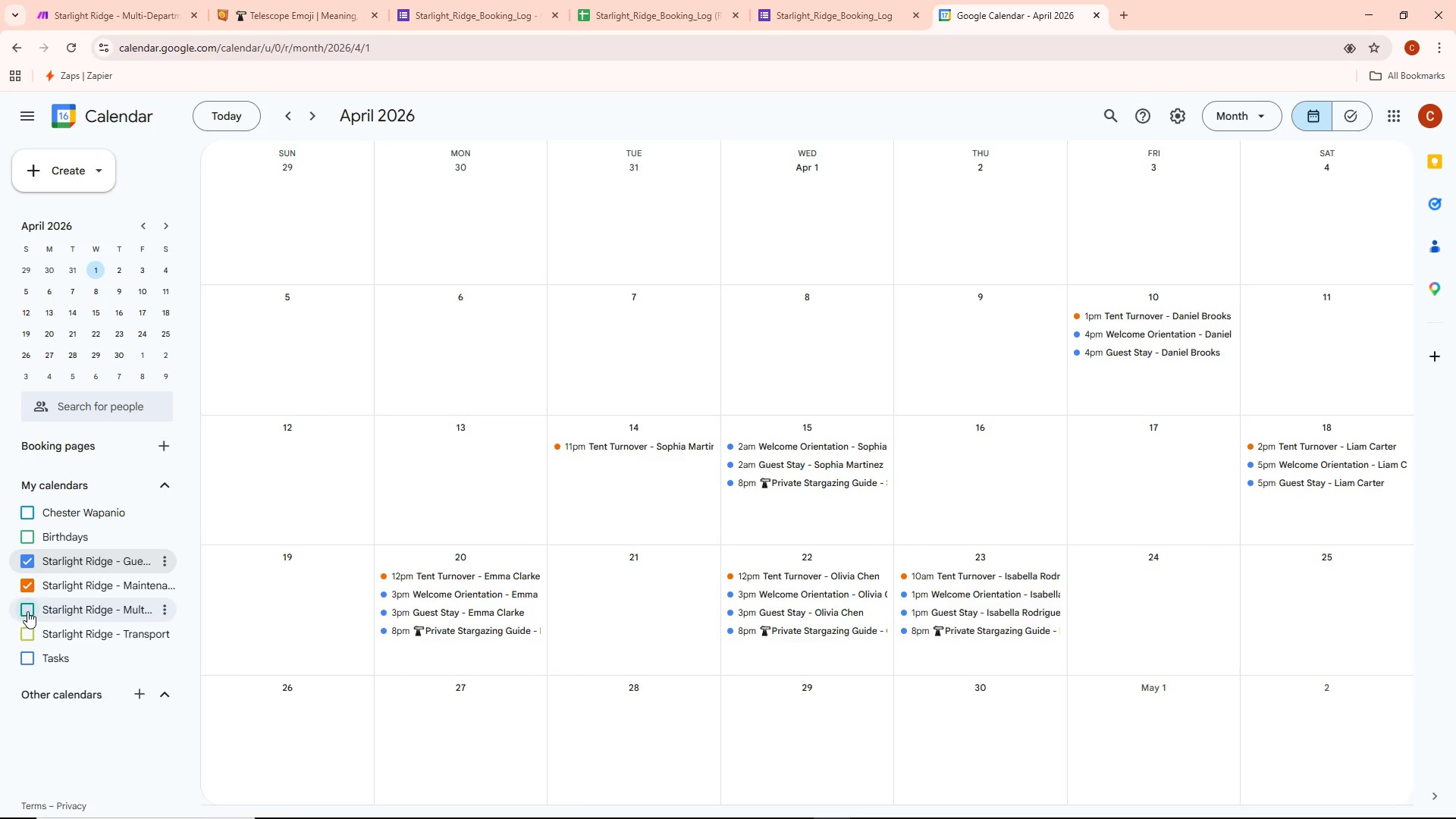 
left_click([26, 609])
 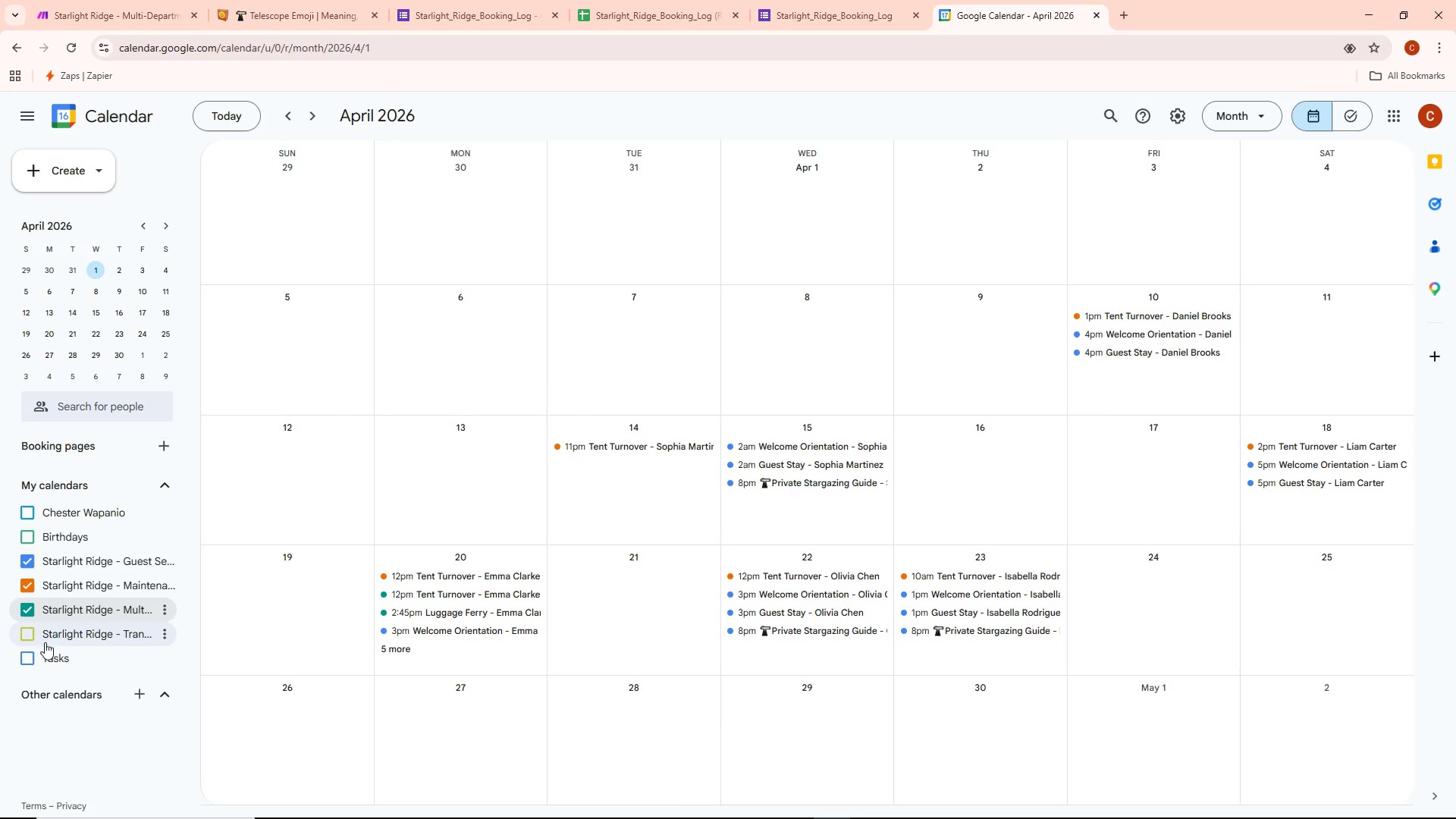 
left_click([31, 632])
 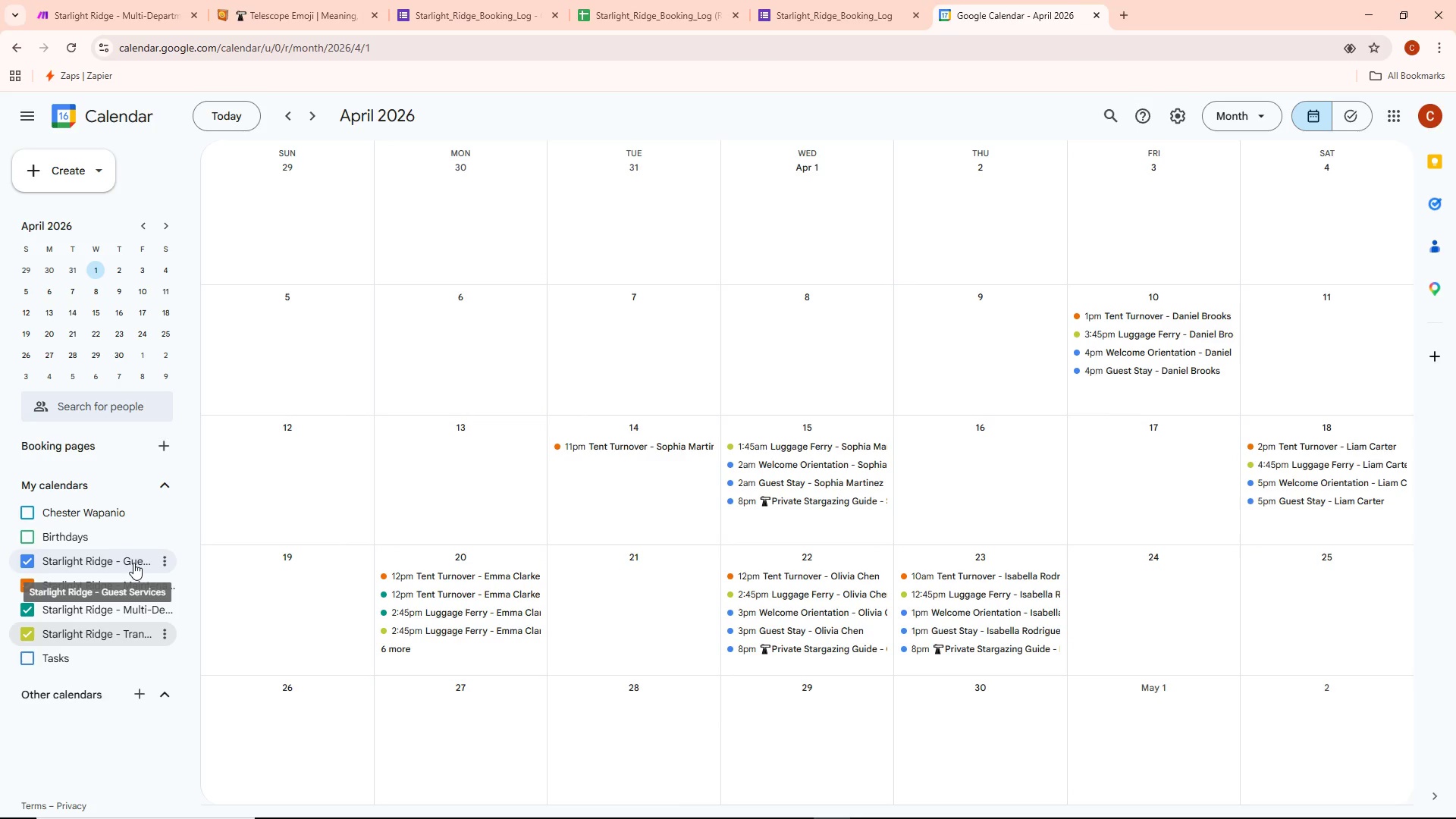 
wait(15.22)
 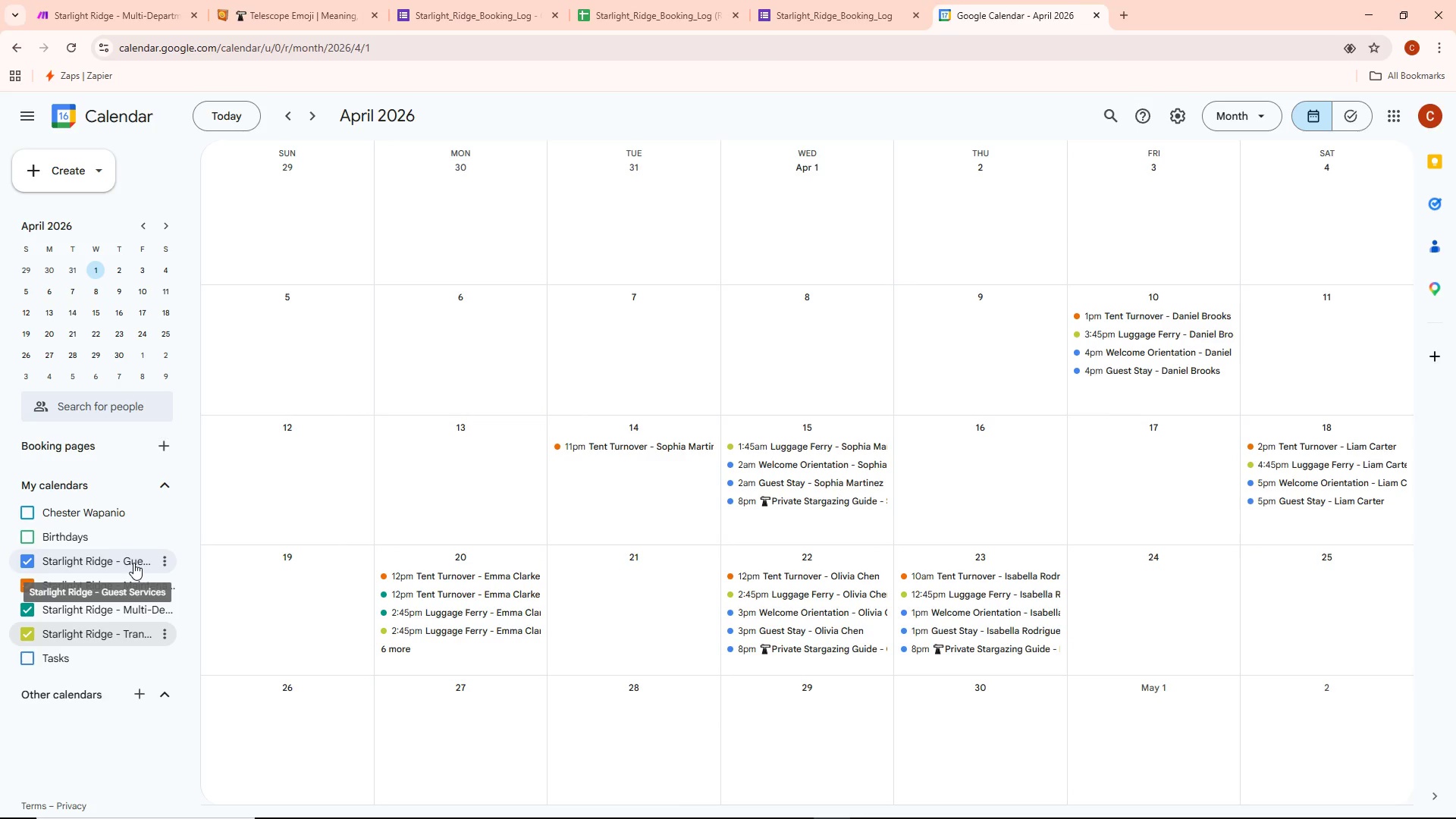 
mouse_move([136, 585])
 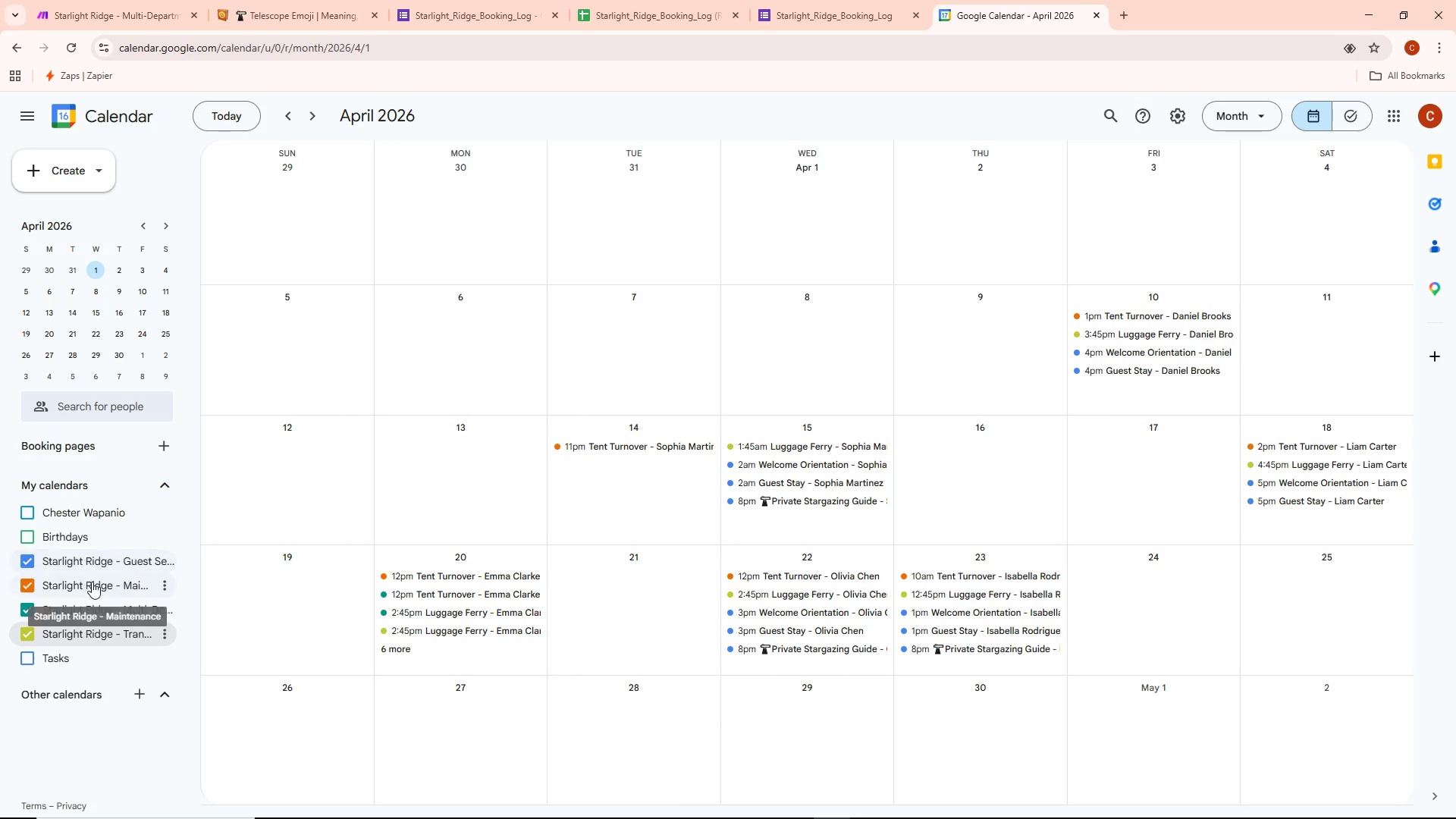 
left_click([26, 604])
 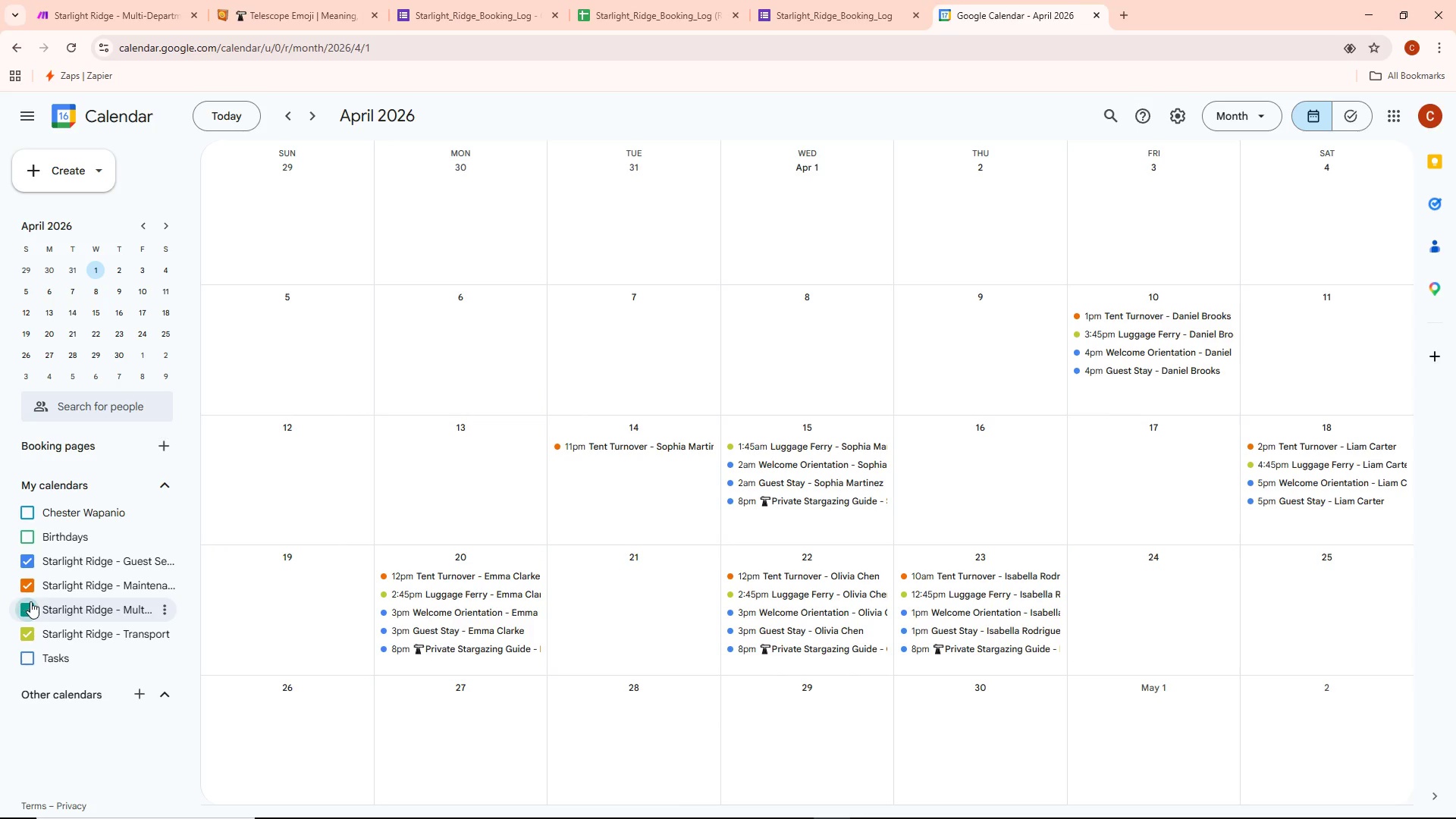 
left_click([30, 601])
 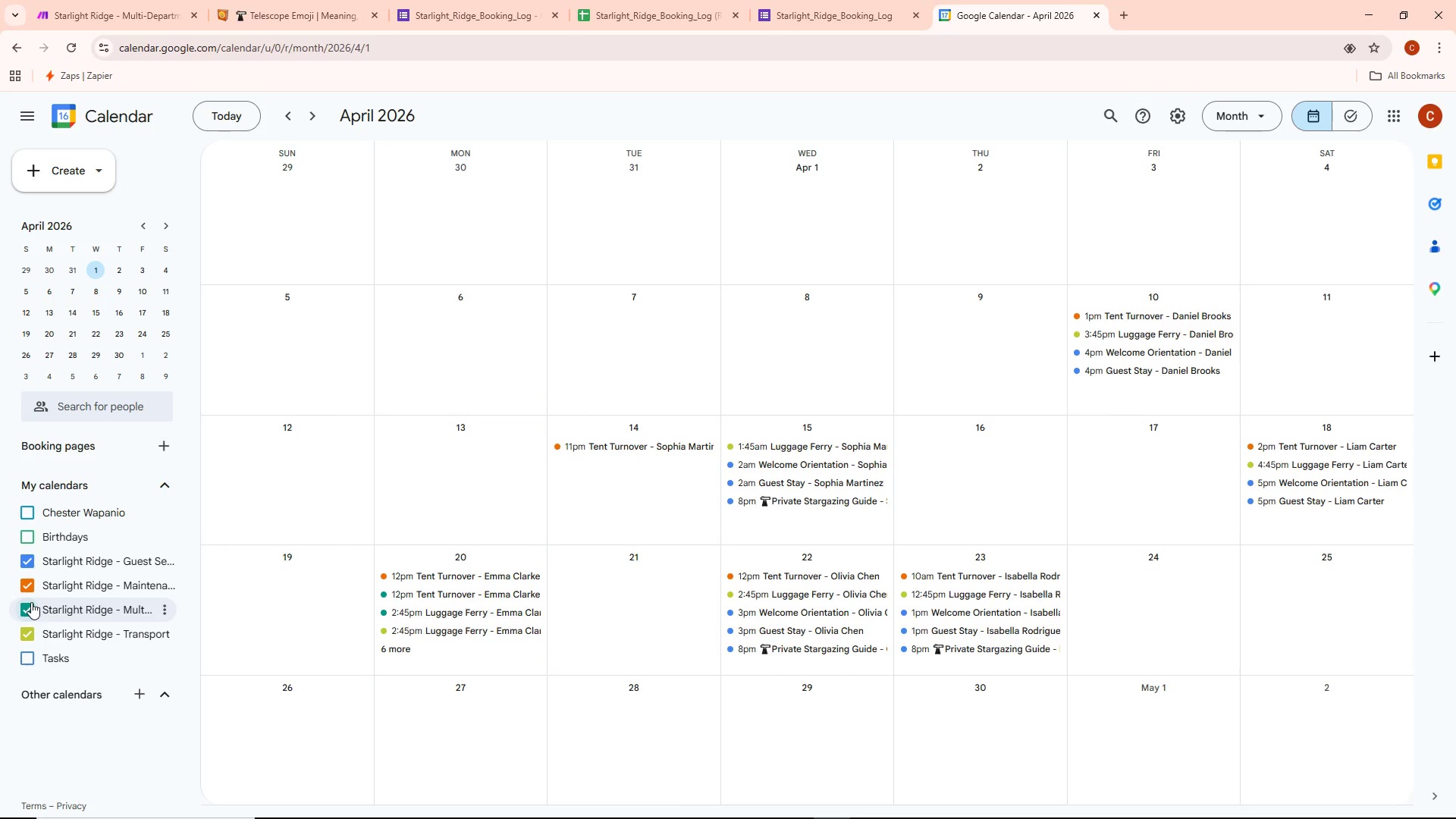 
left_click([32, 605])
 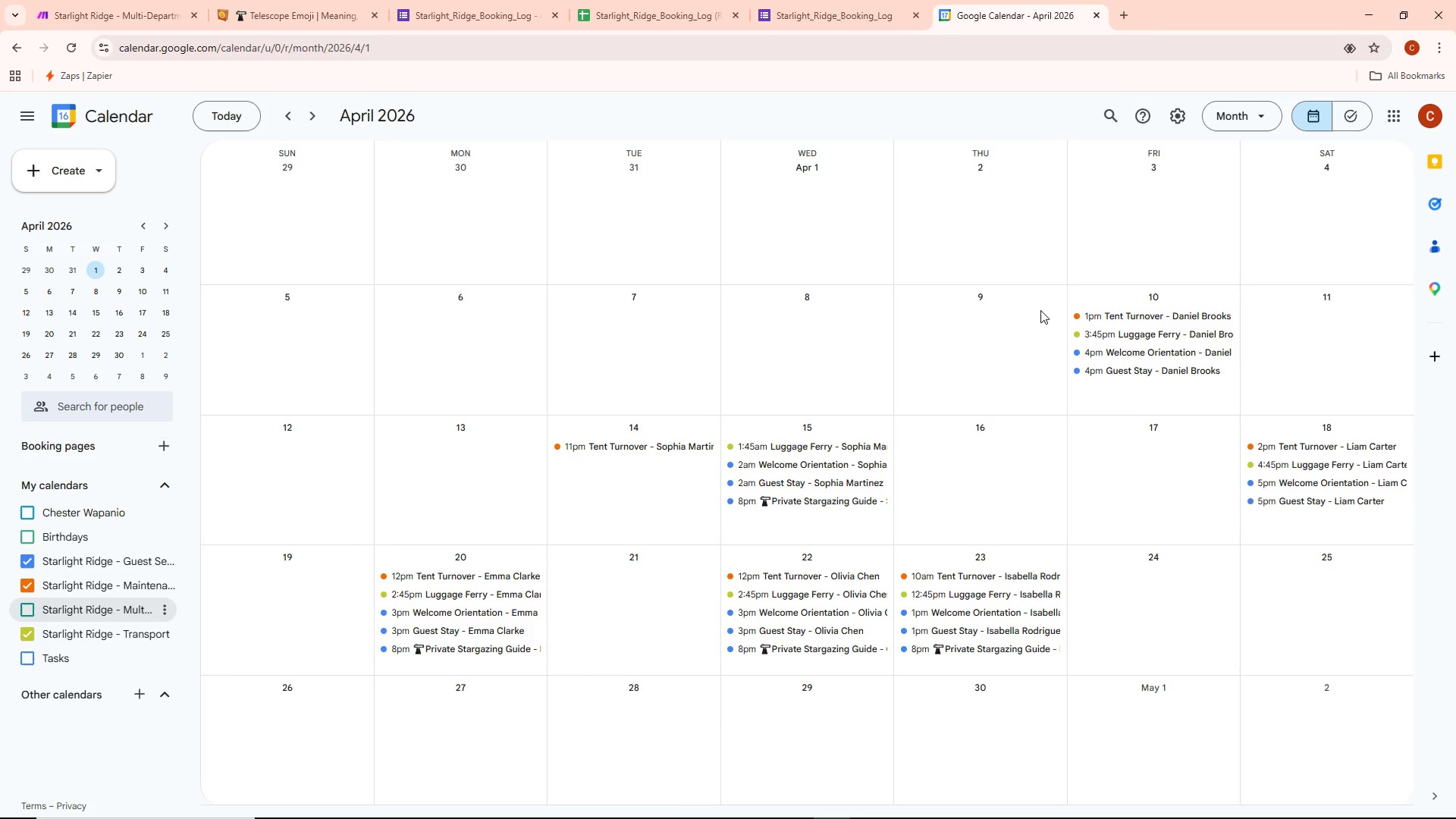 
wait(5.98)
 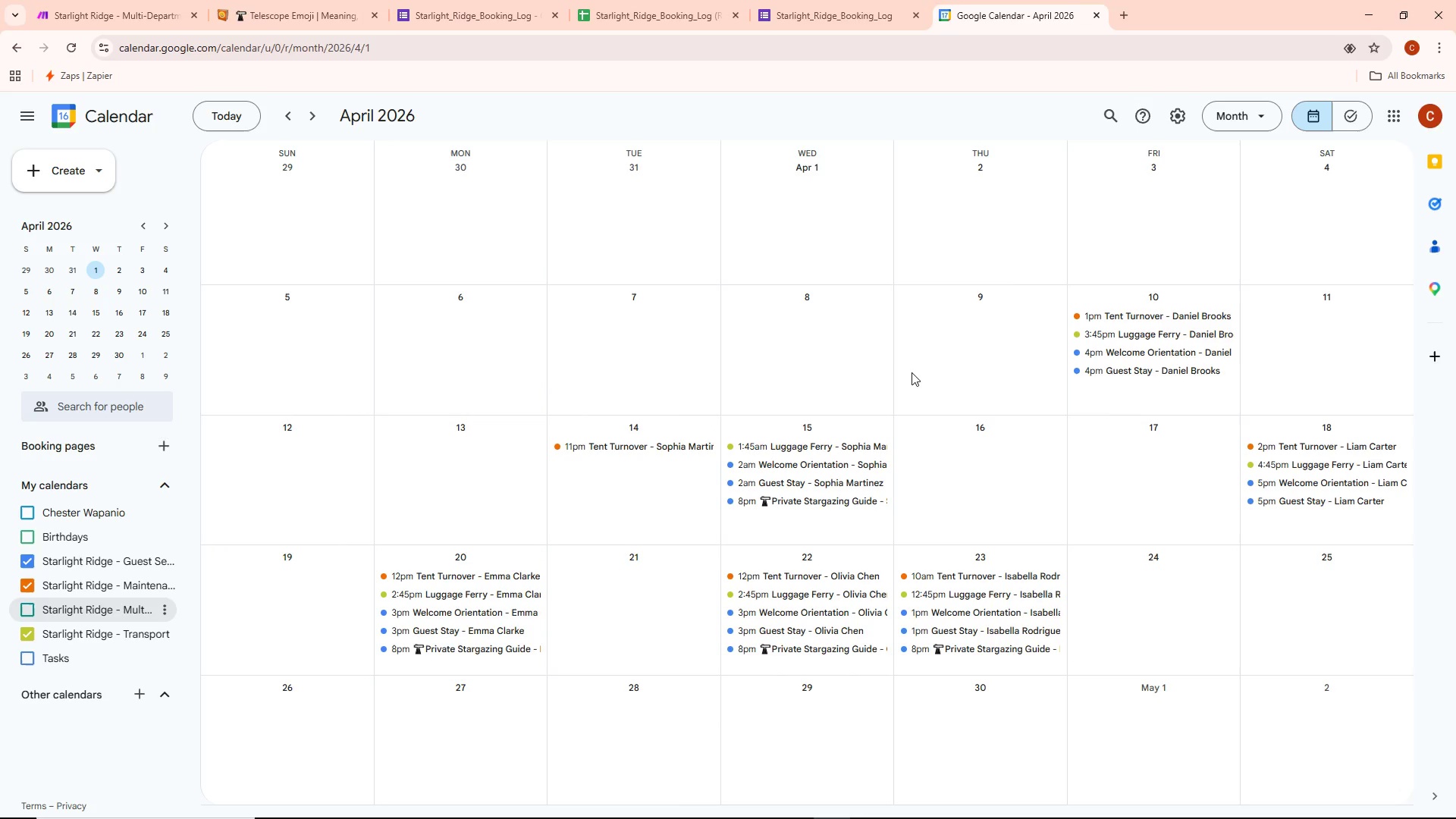 
key(Alt+AltLeft)
 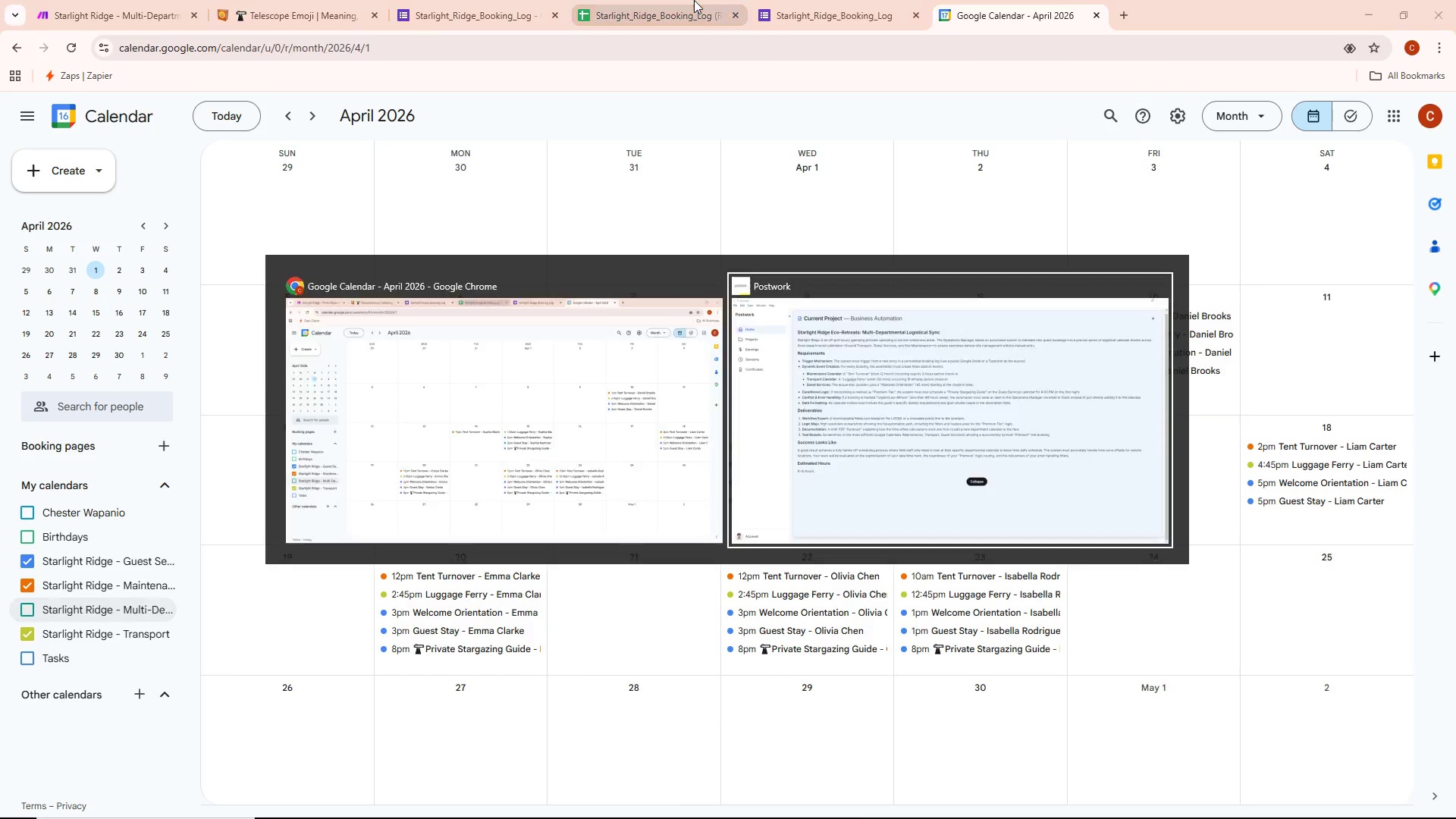 
key(Alt+Tab)